 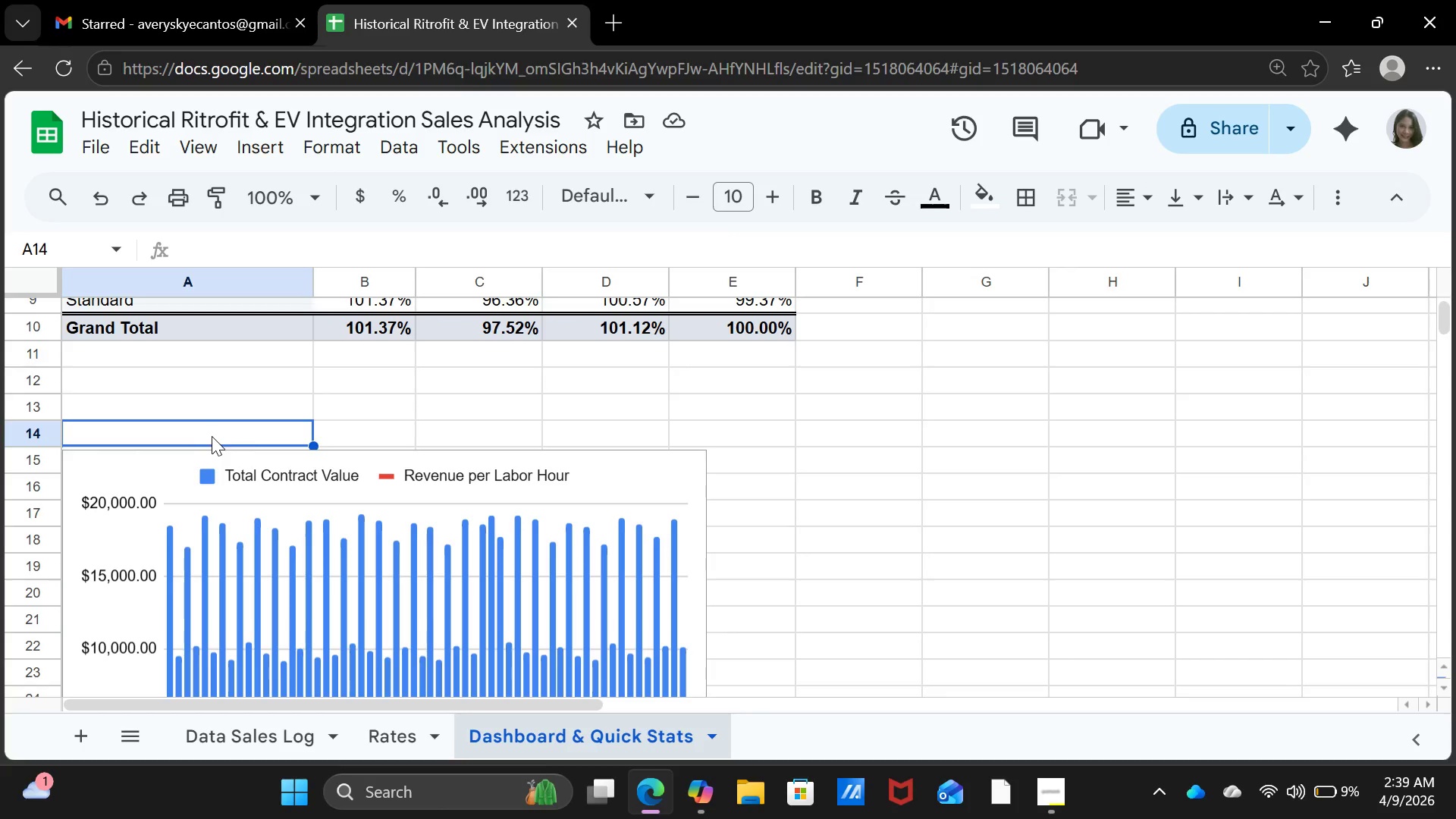 
left_click([352, 436])
 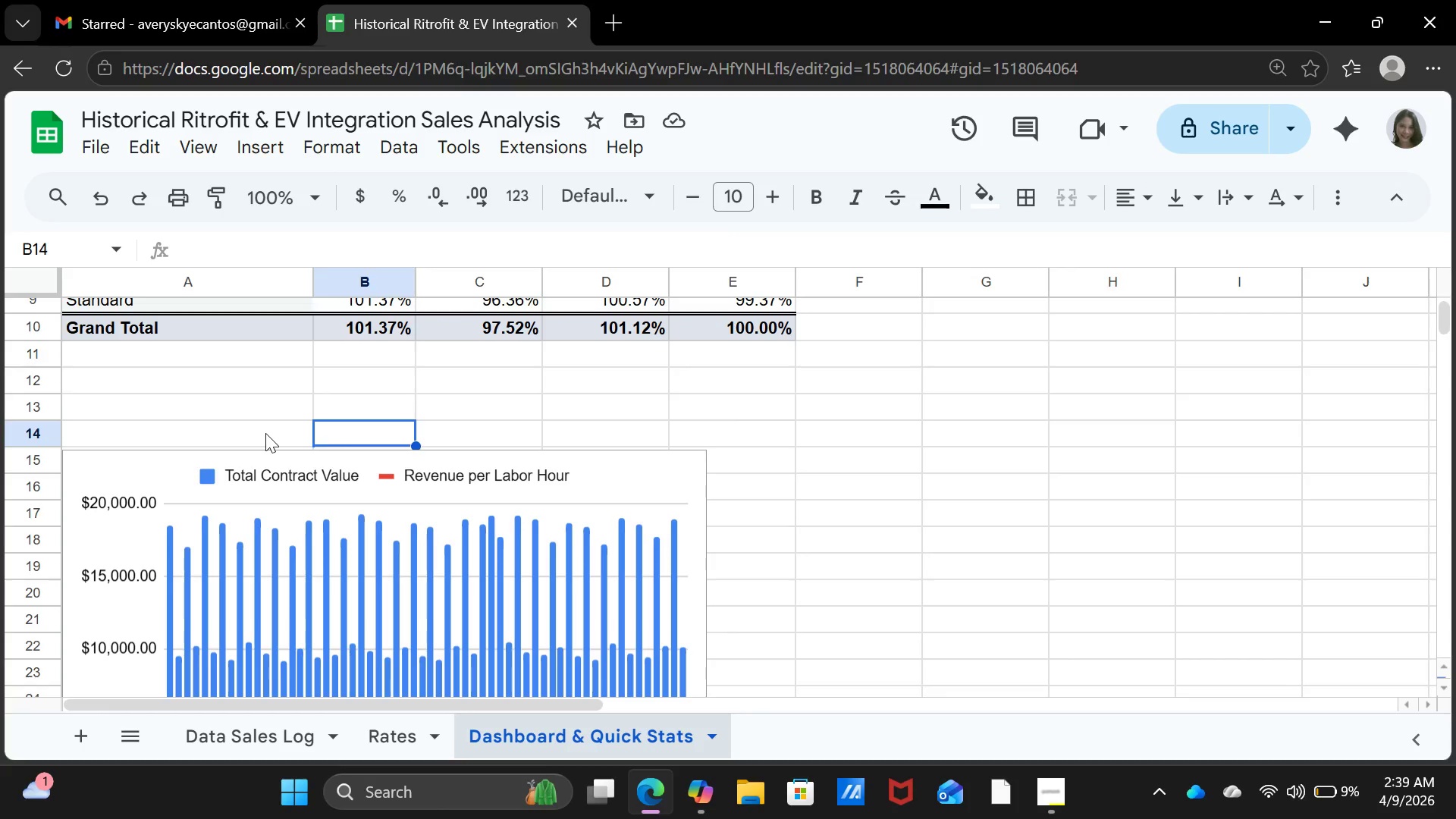 
left_click([265, 433])
 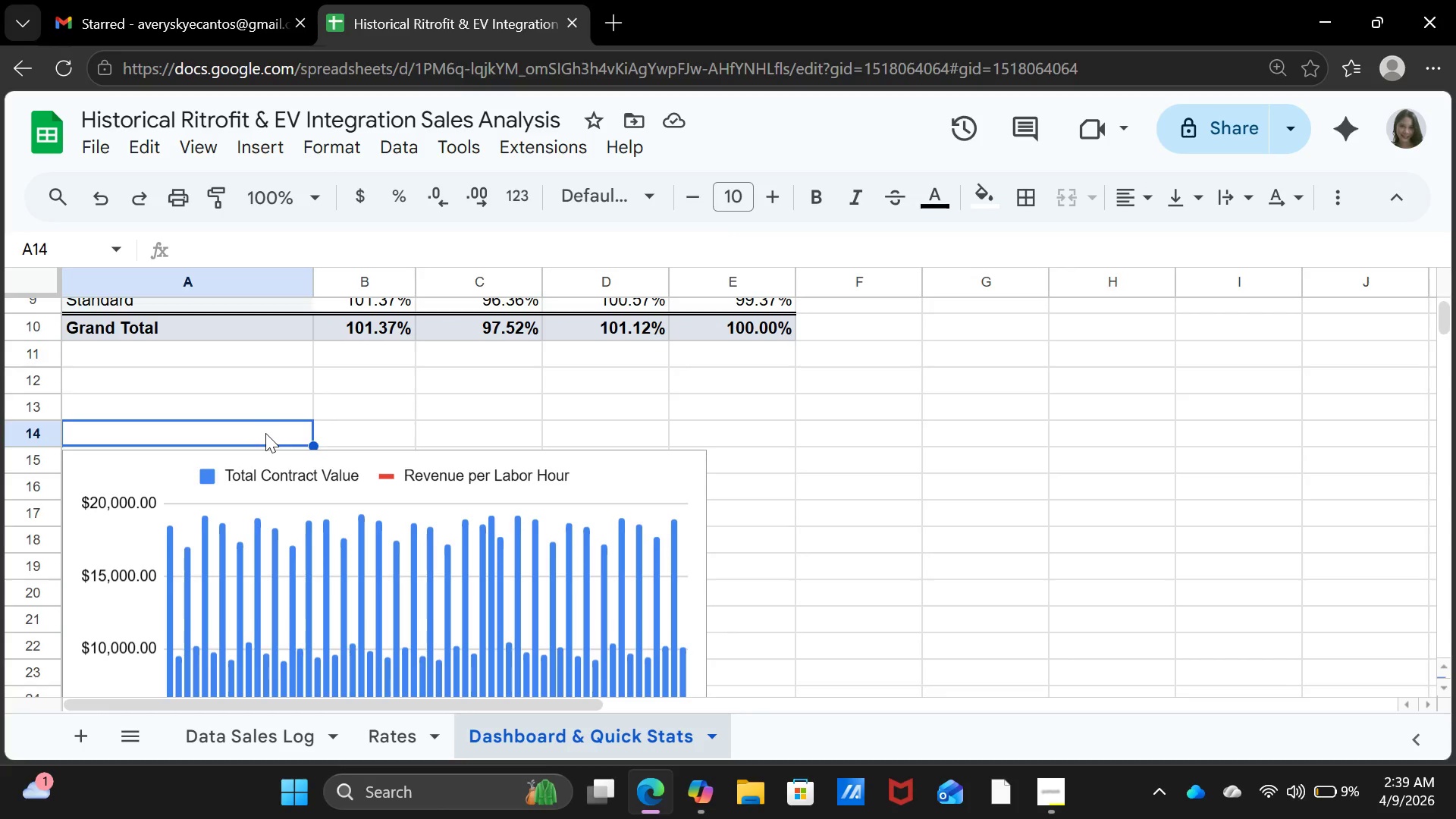 
scroll: coordinate [360, 565], scroll_direction: up, amount: 2.0
 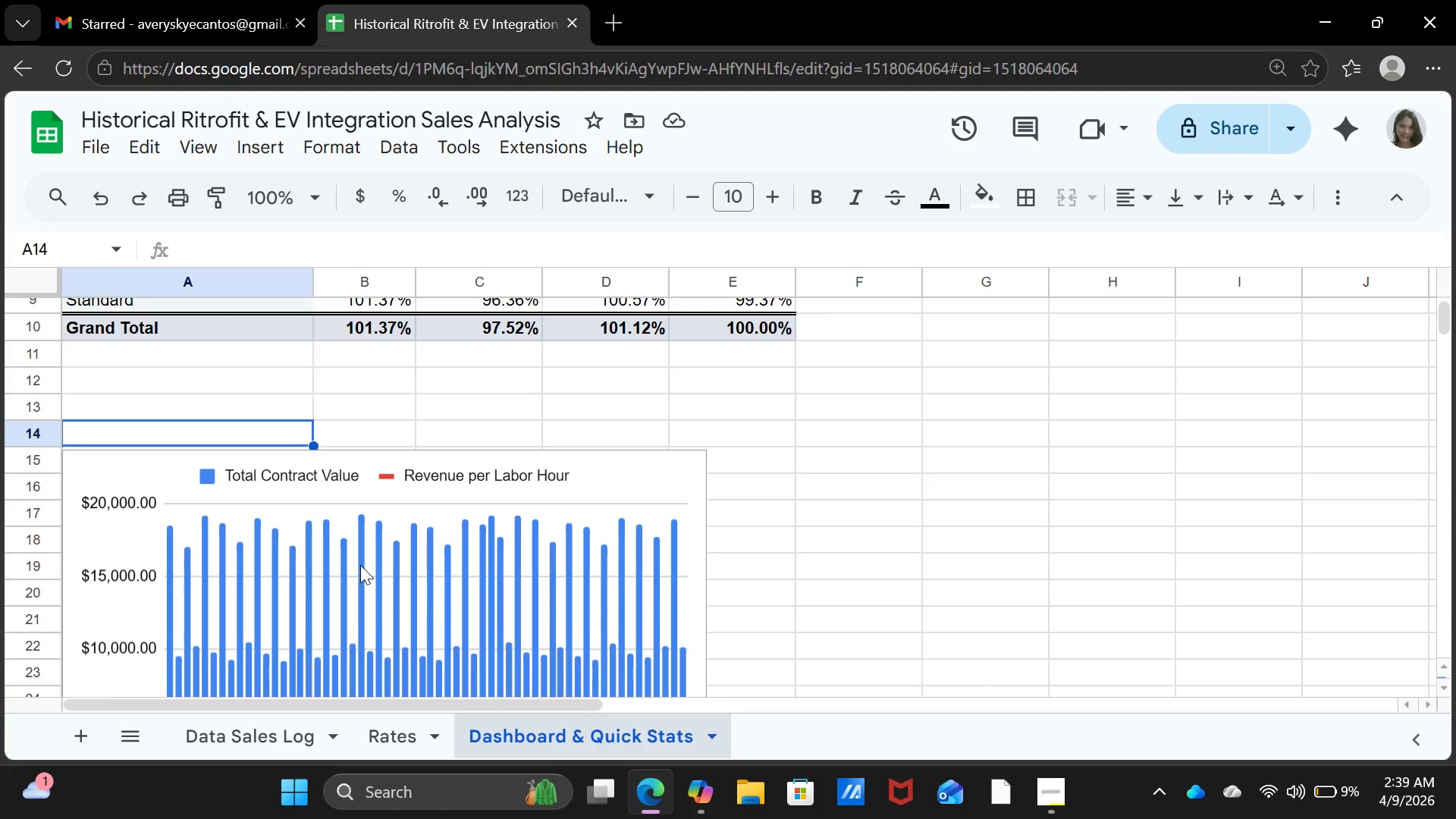 
type(Monthly Revenuew)
key(Backspace)
type( vs,)
key(Backspace)
type(. )
 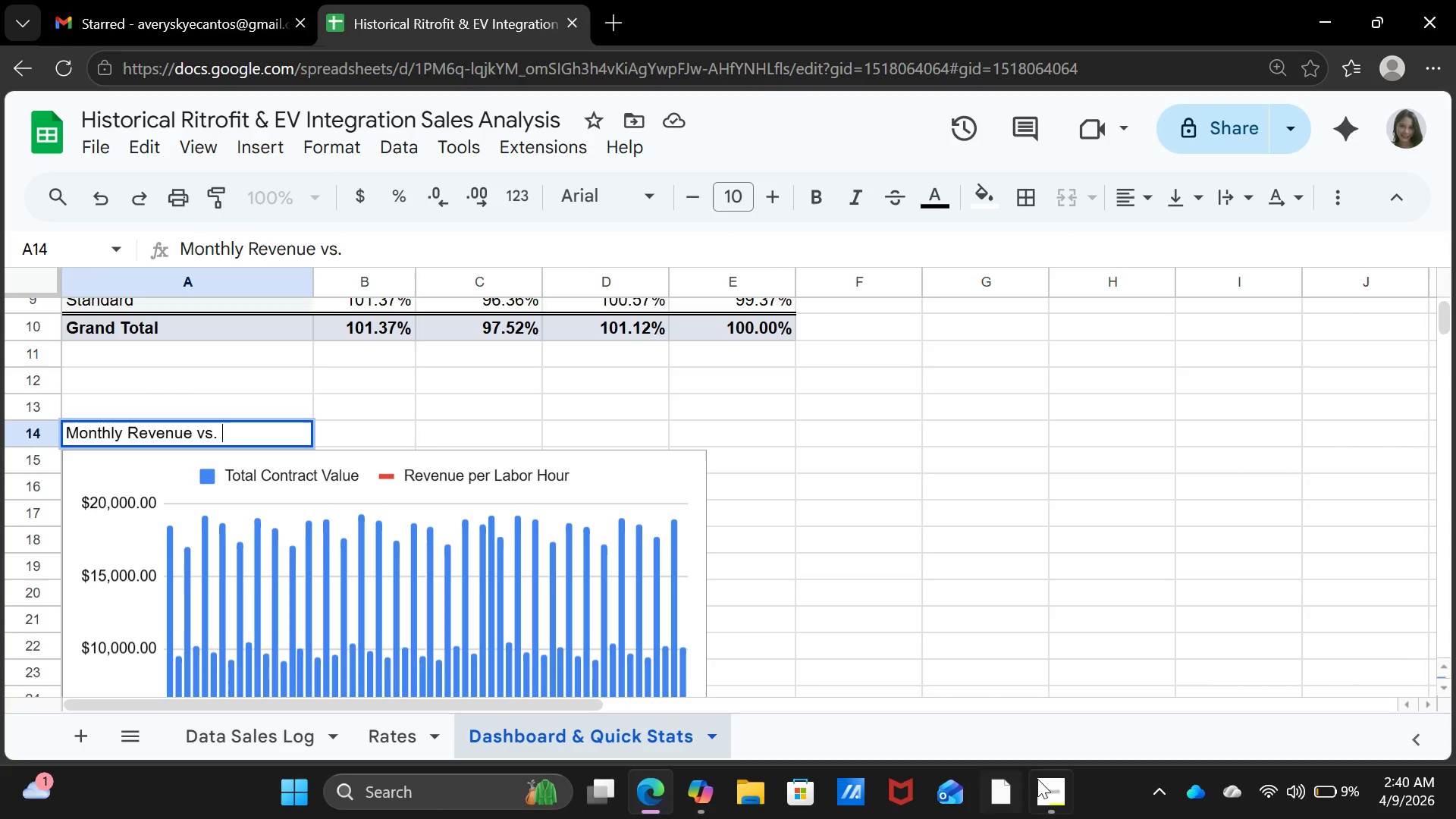 
left_click([1048, 781])